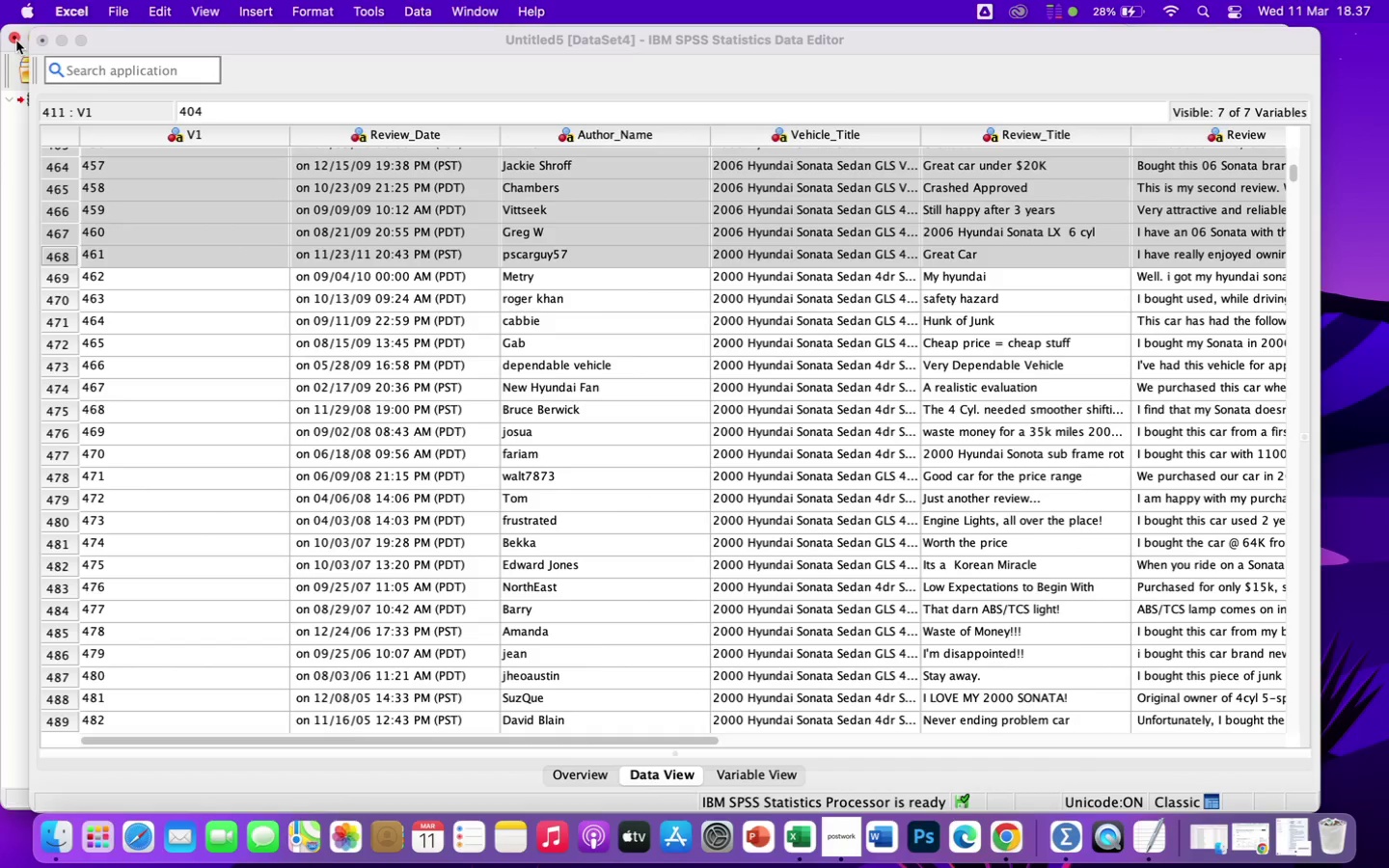 
left_click([40, 40])
 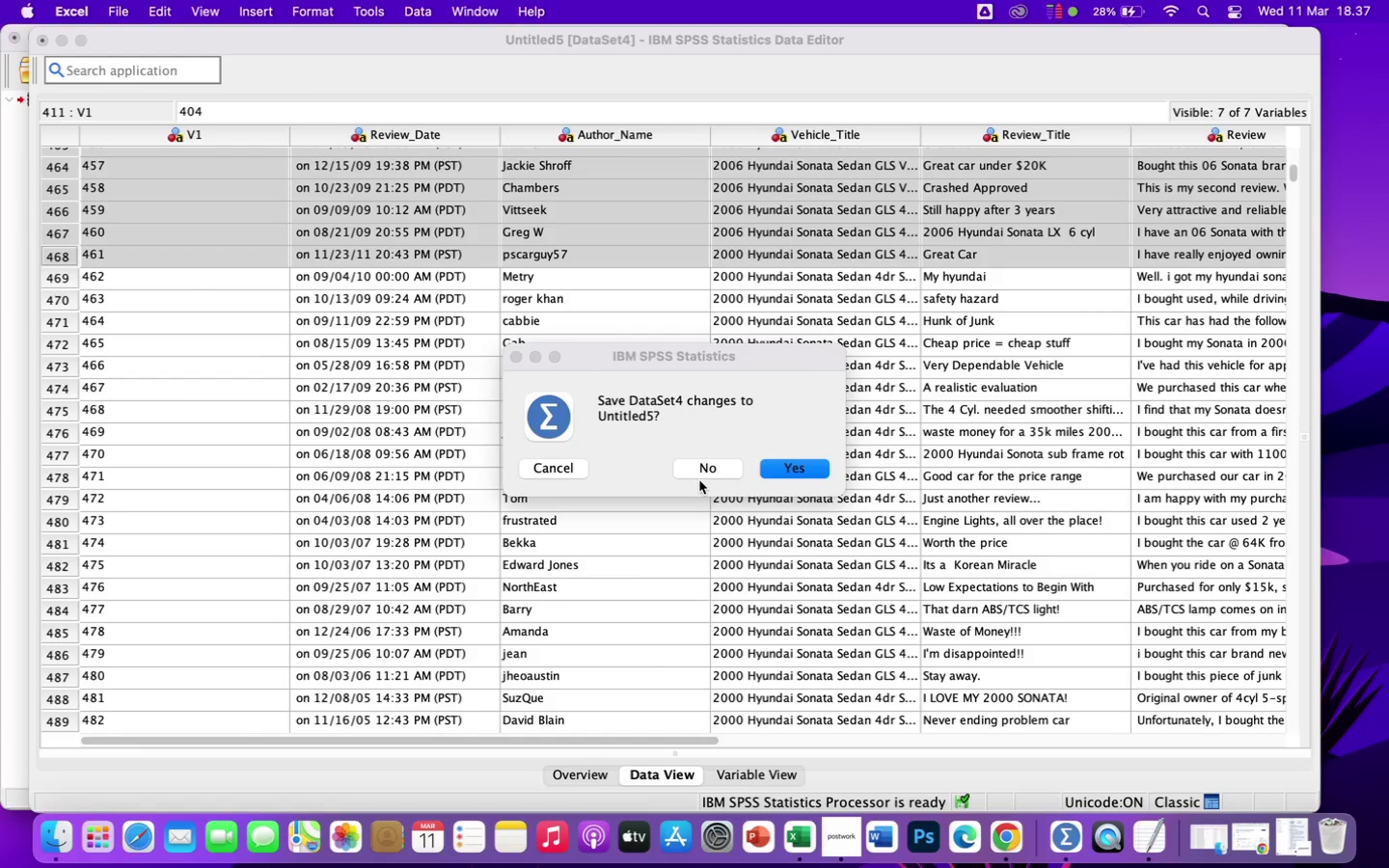 
left_click([721, 469])
 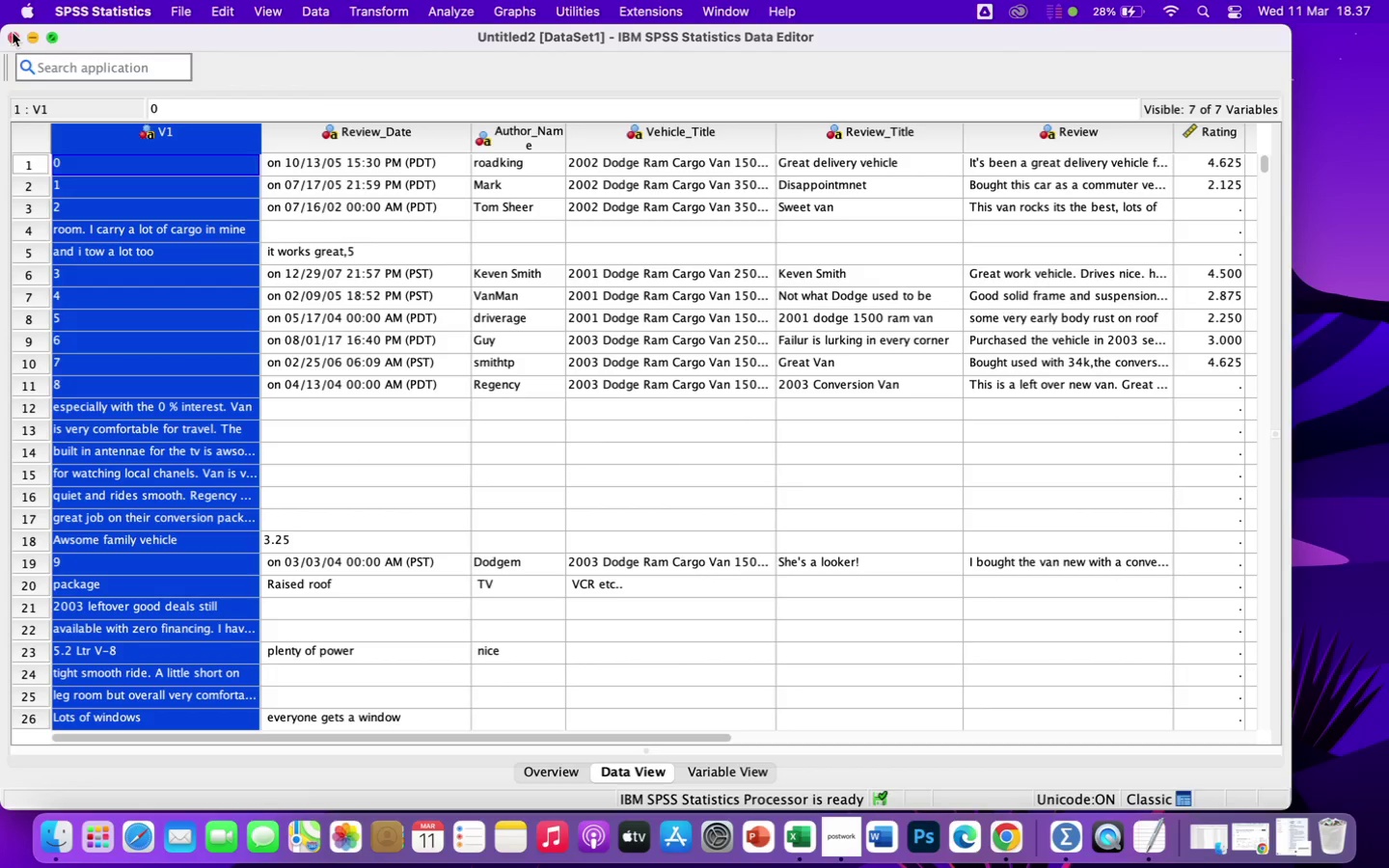 
left_click([14, 40])
 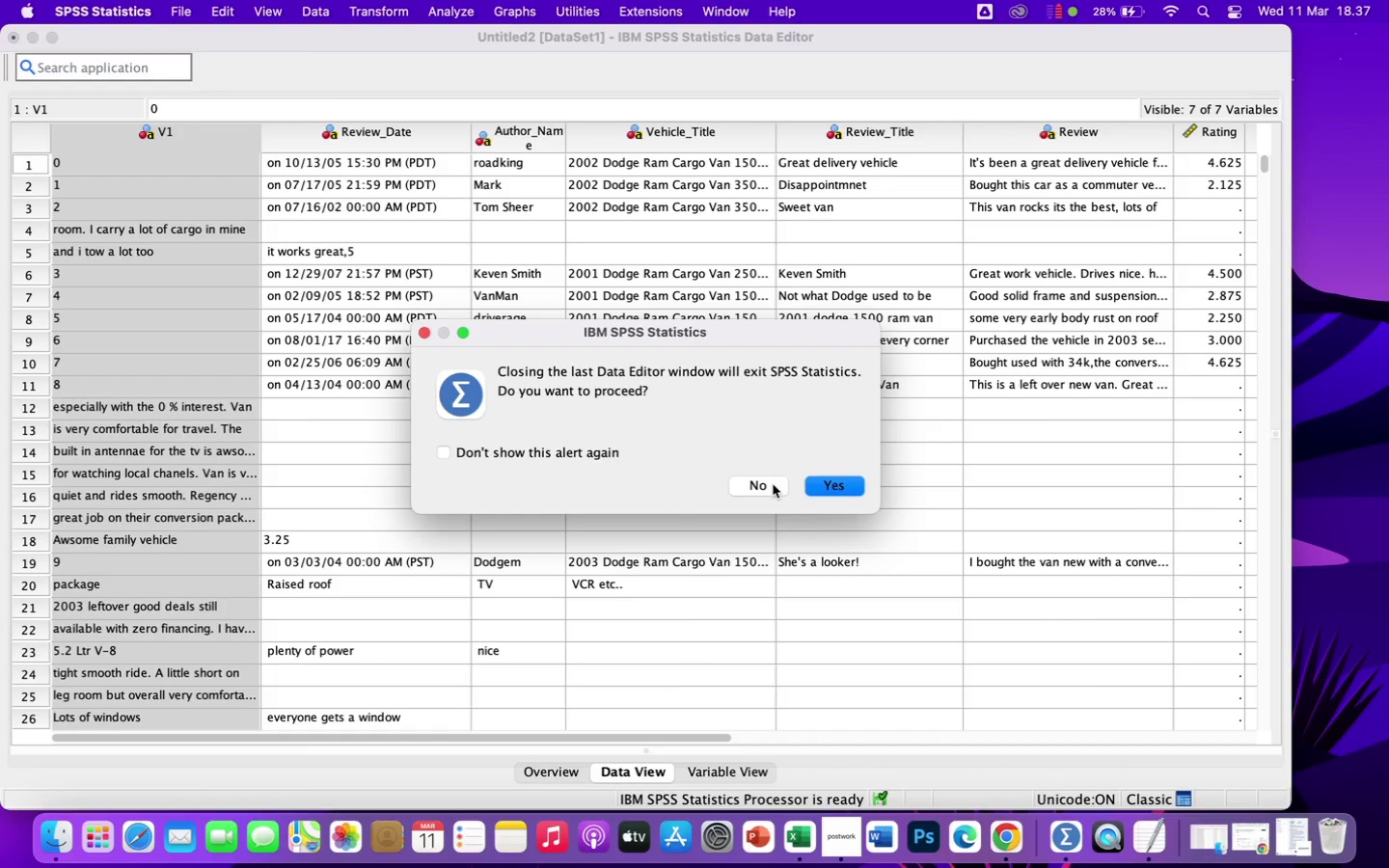 
left_click([773, 484])
 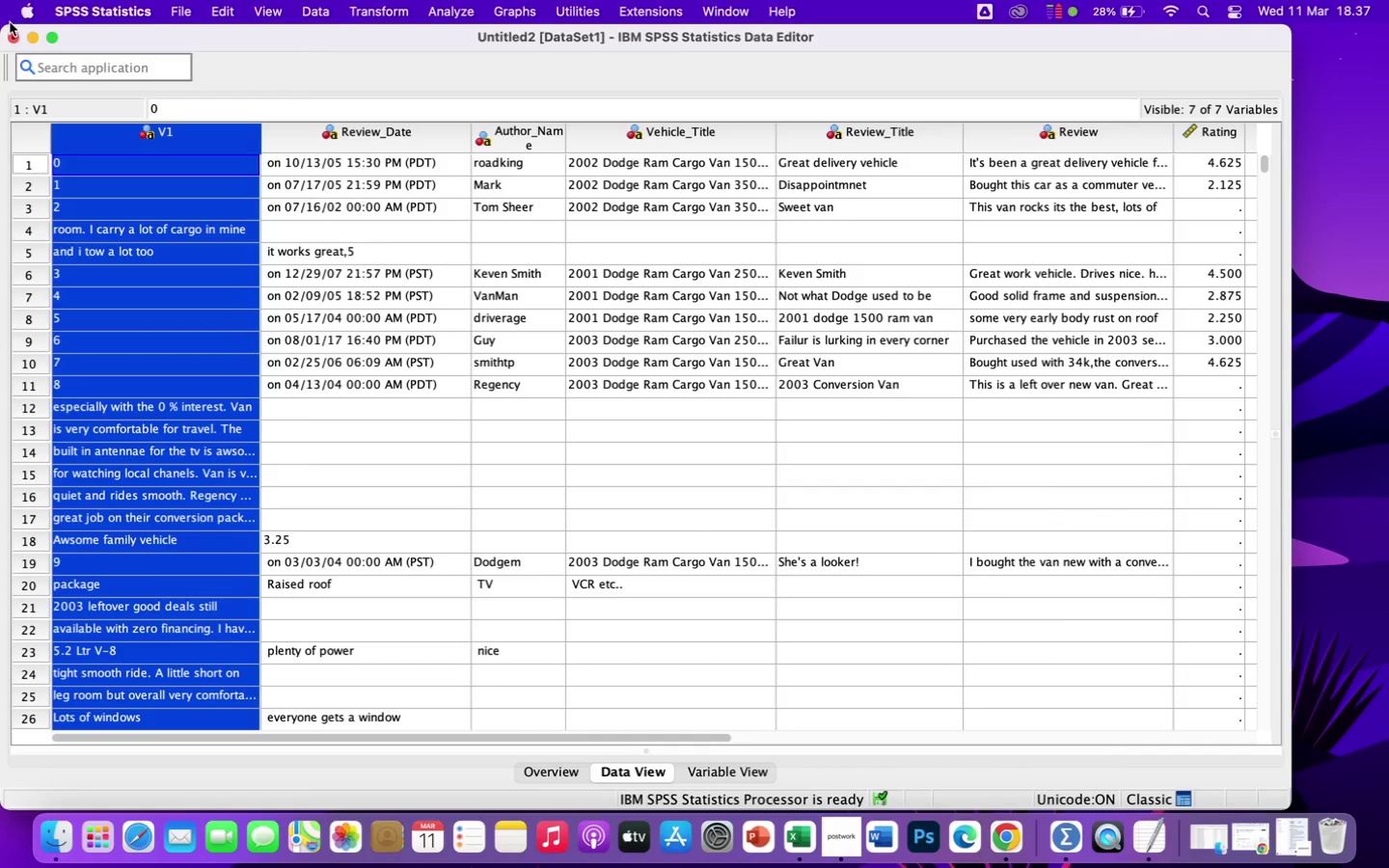 
left_click([12, 41])
 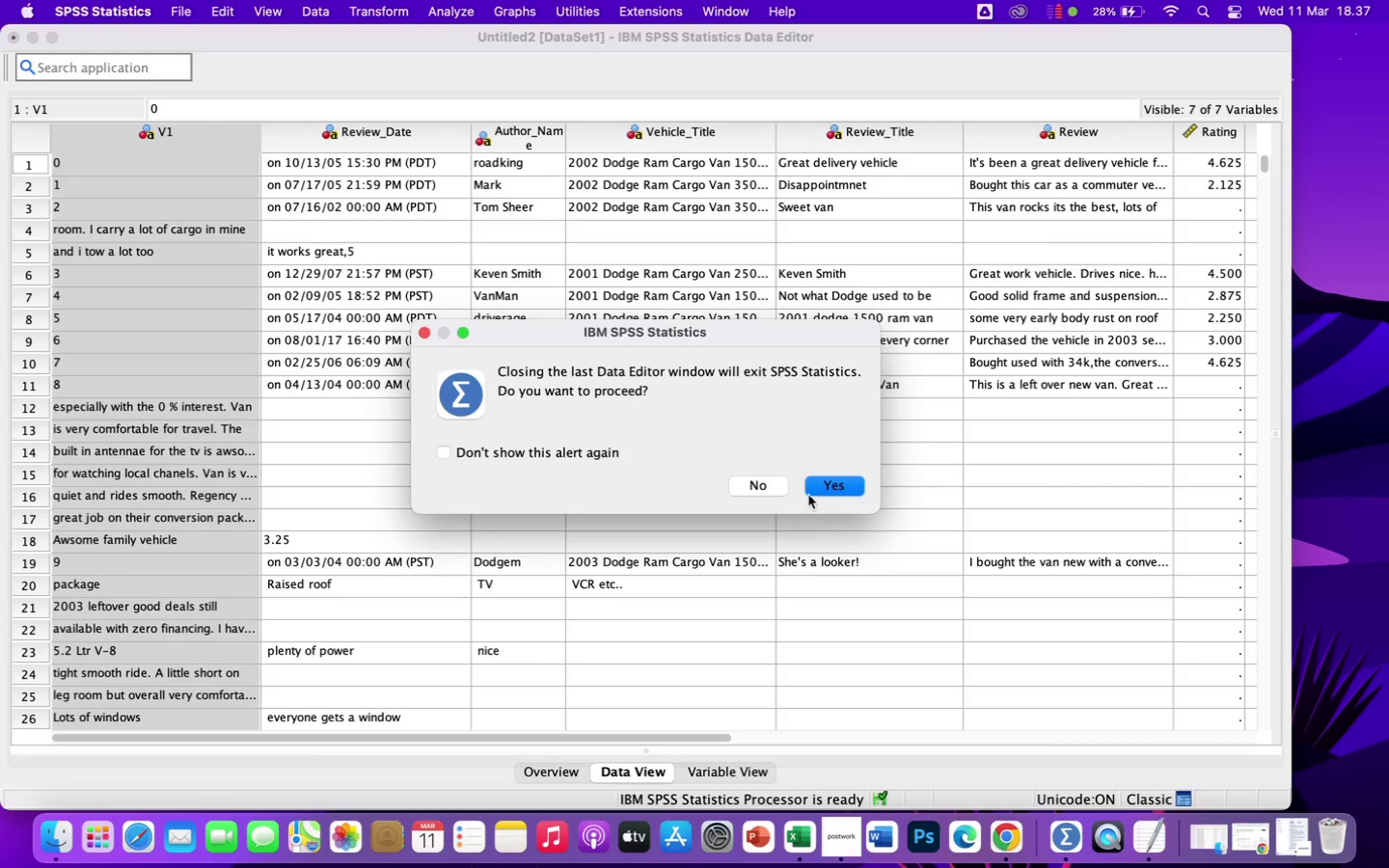 
left_click([817, 485])
 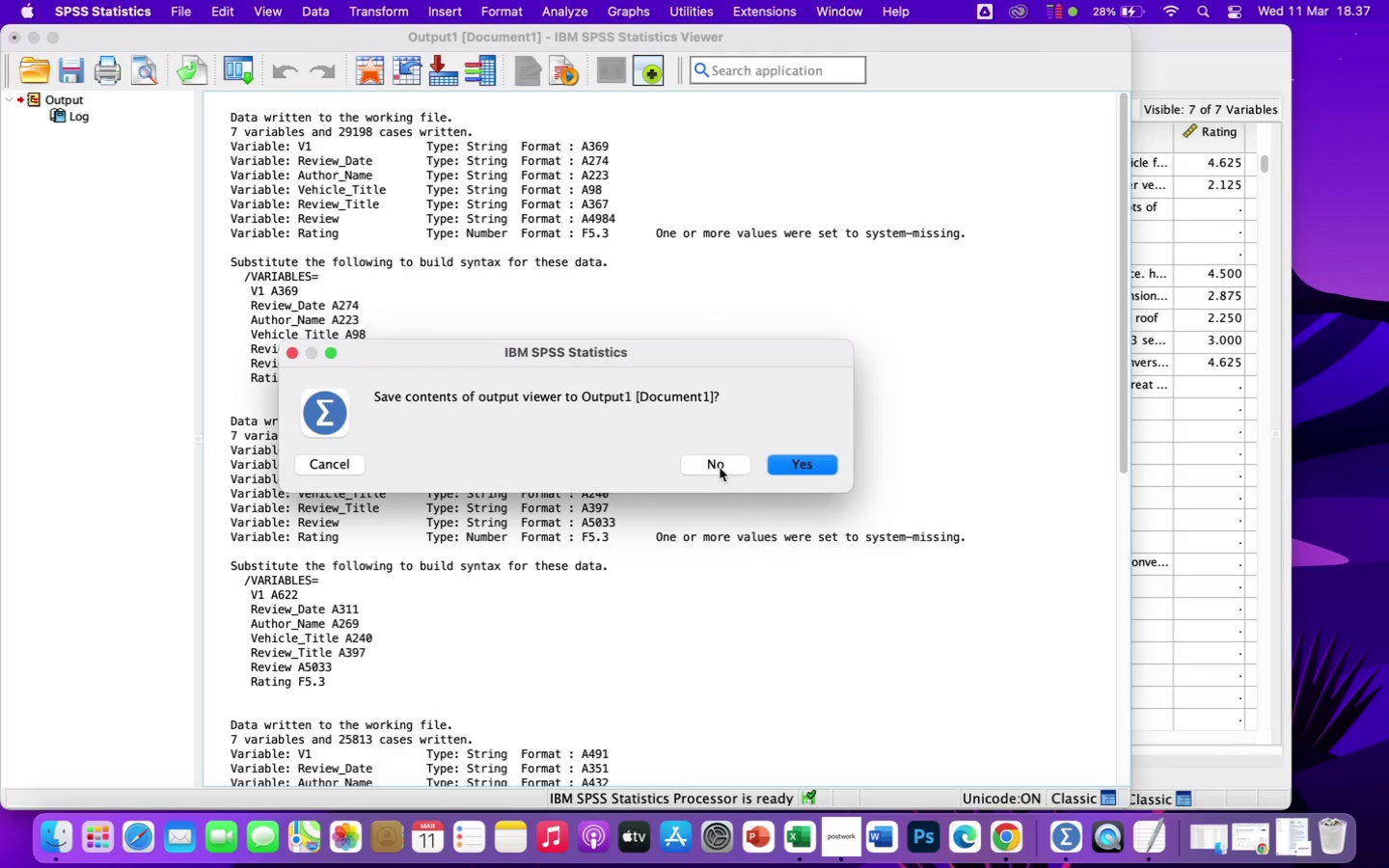 
left_click([720, 468])
 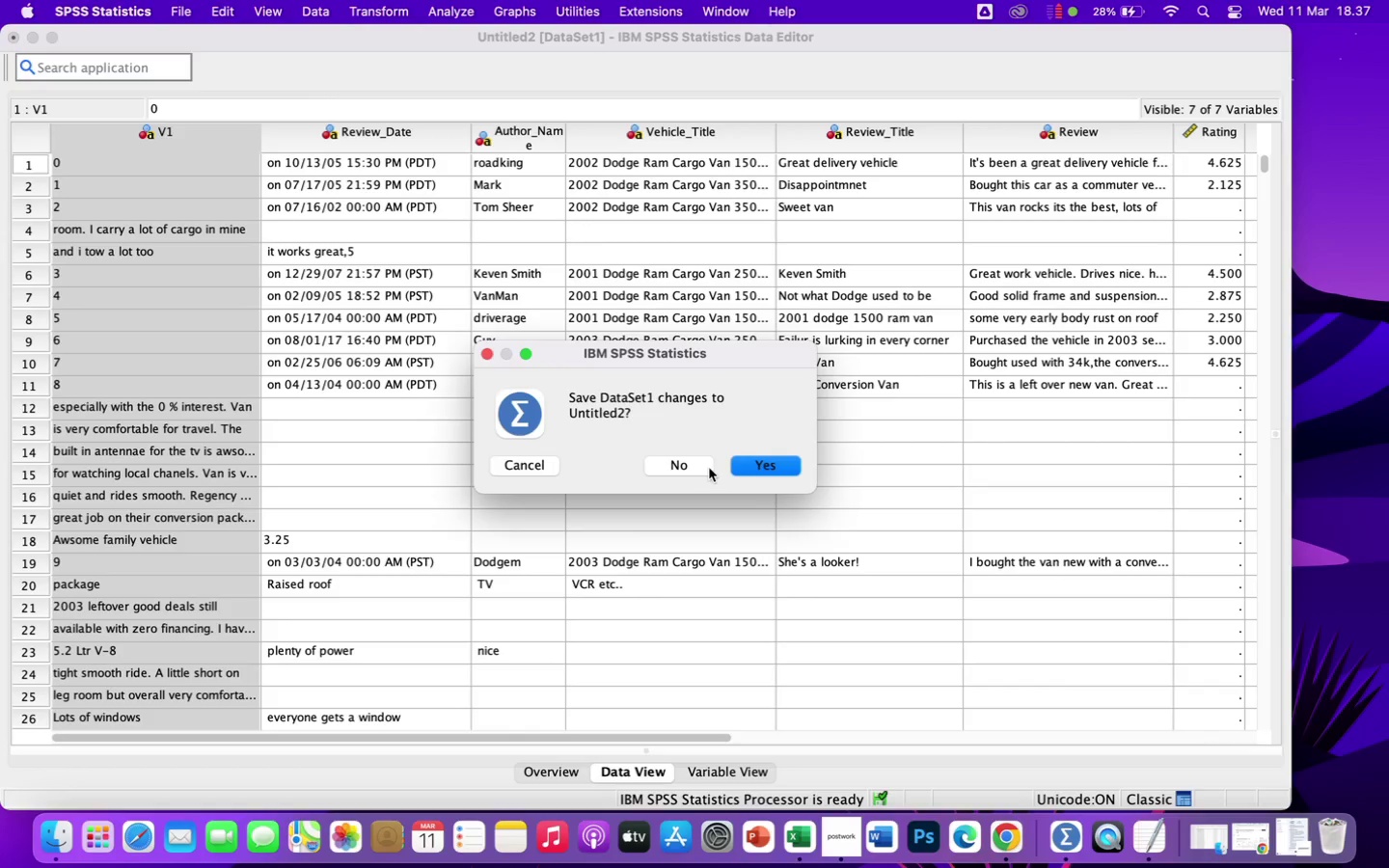 
left_click([687, 467])
 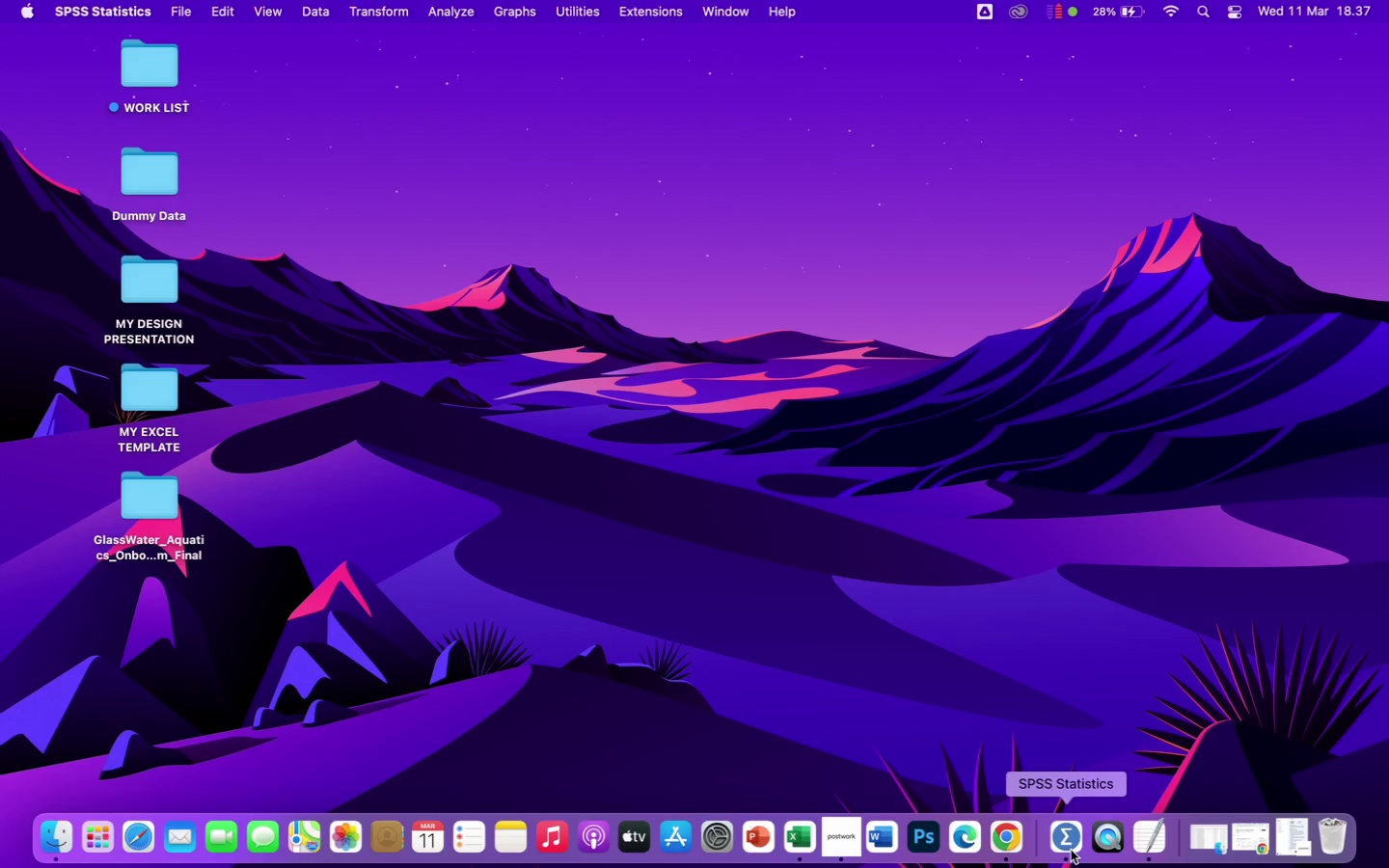 
left_click([1062, 841])
 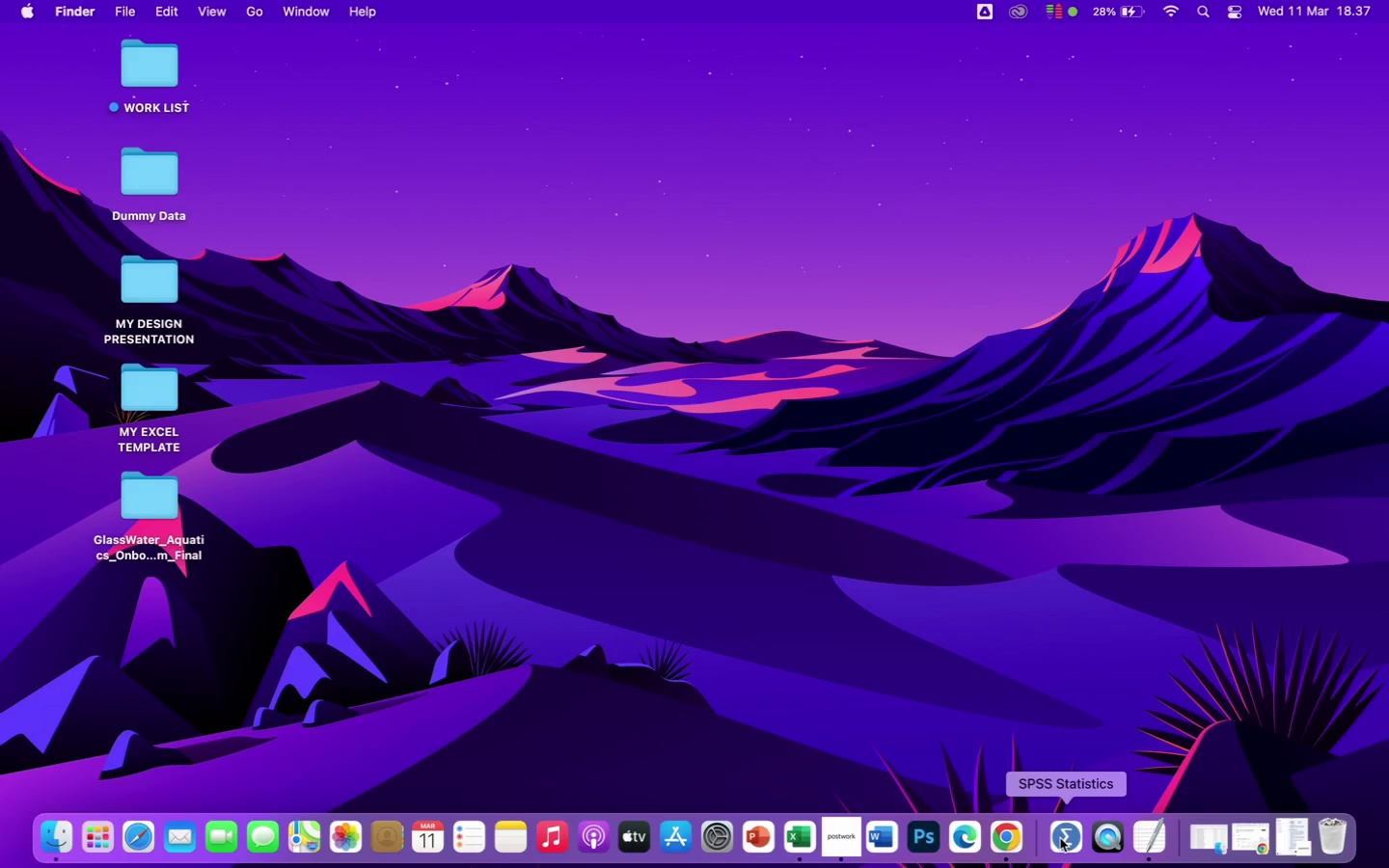 
wait(7.91)
 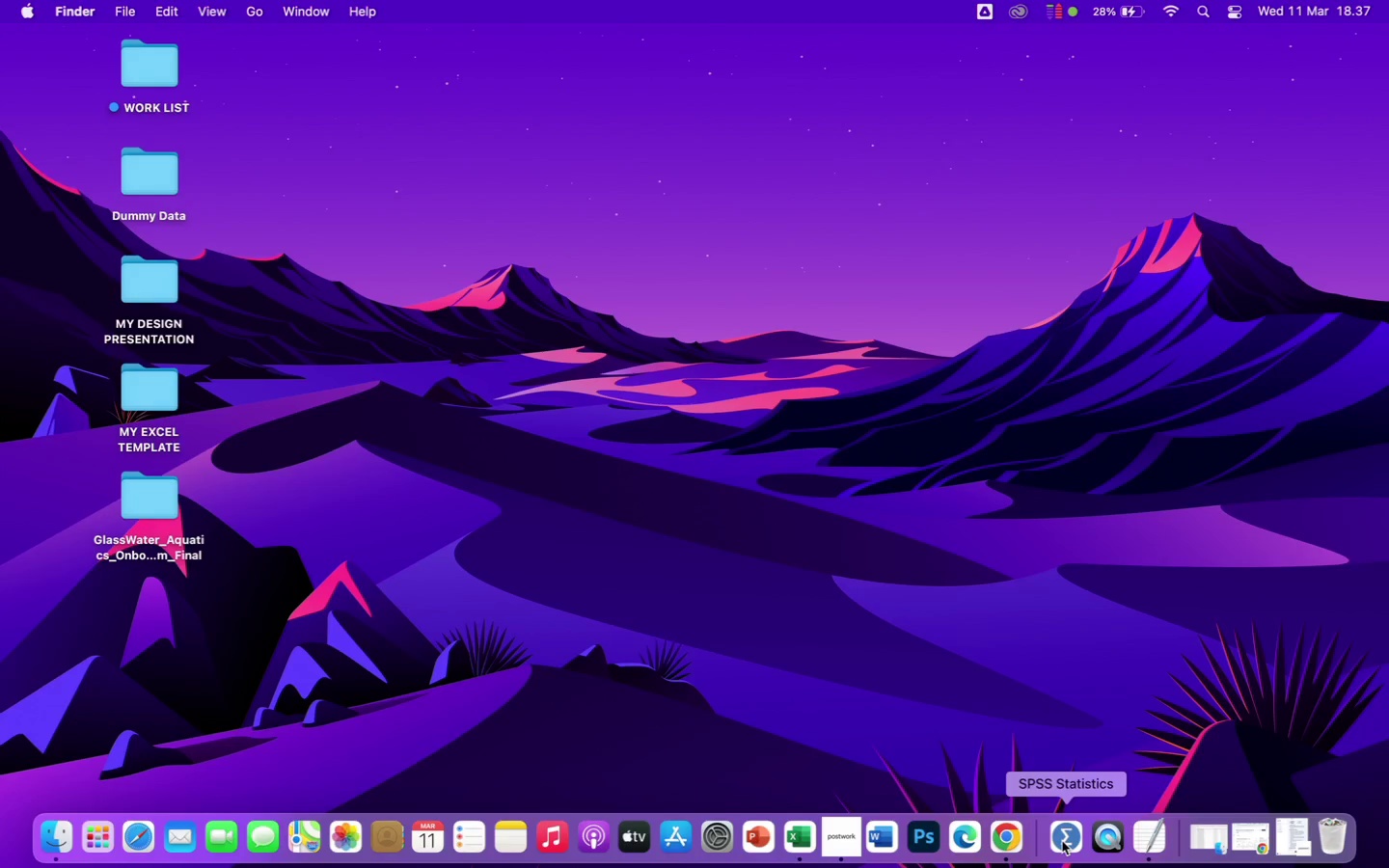 
left_click([847, 841])